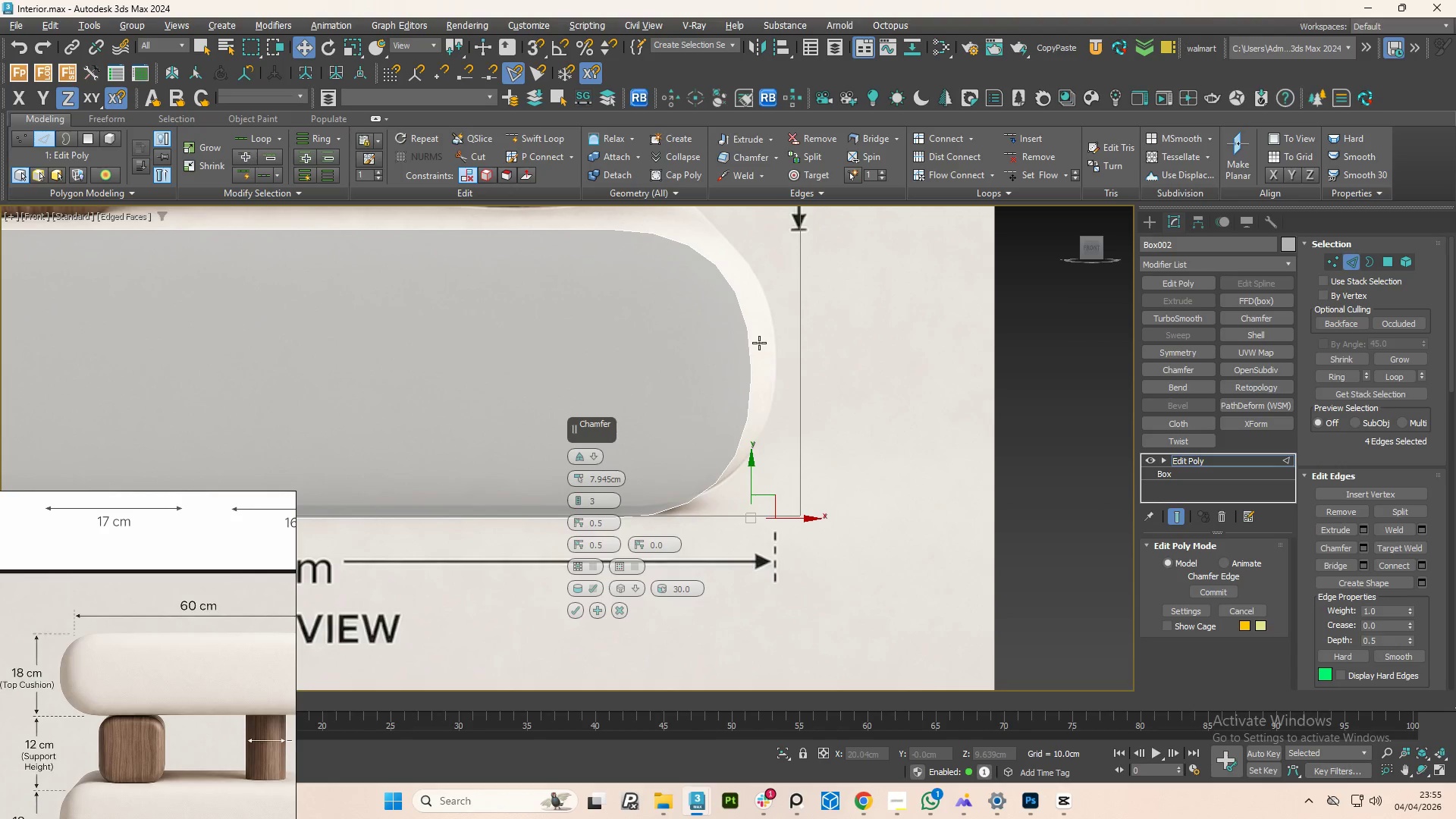 
scroll: coordinate [761, 343], scroll_direction: down, amount: 1.0
 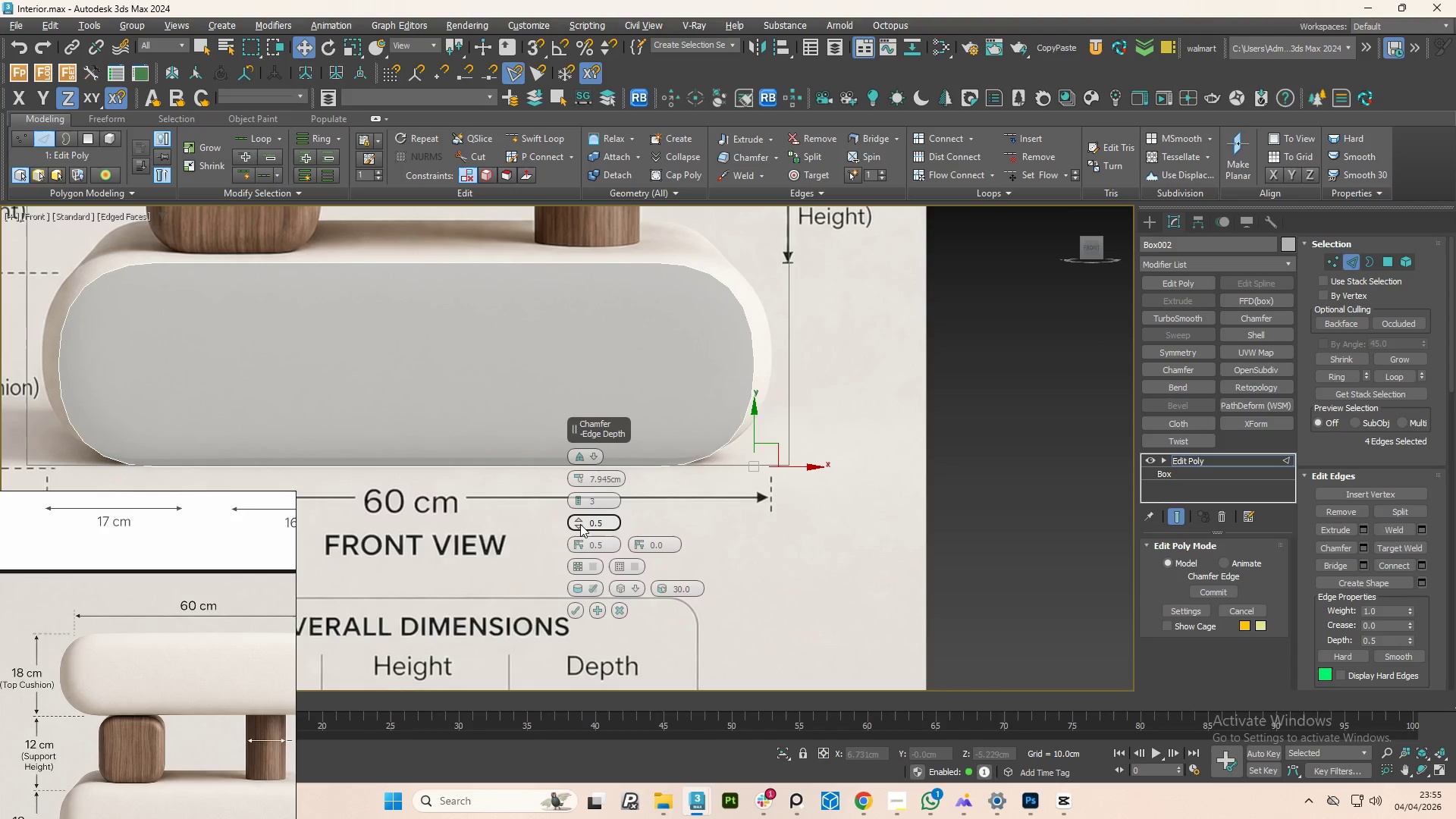 
type(22)
 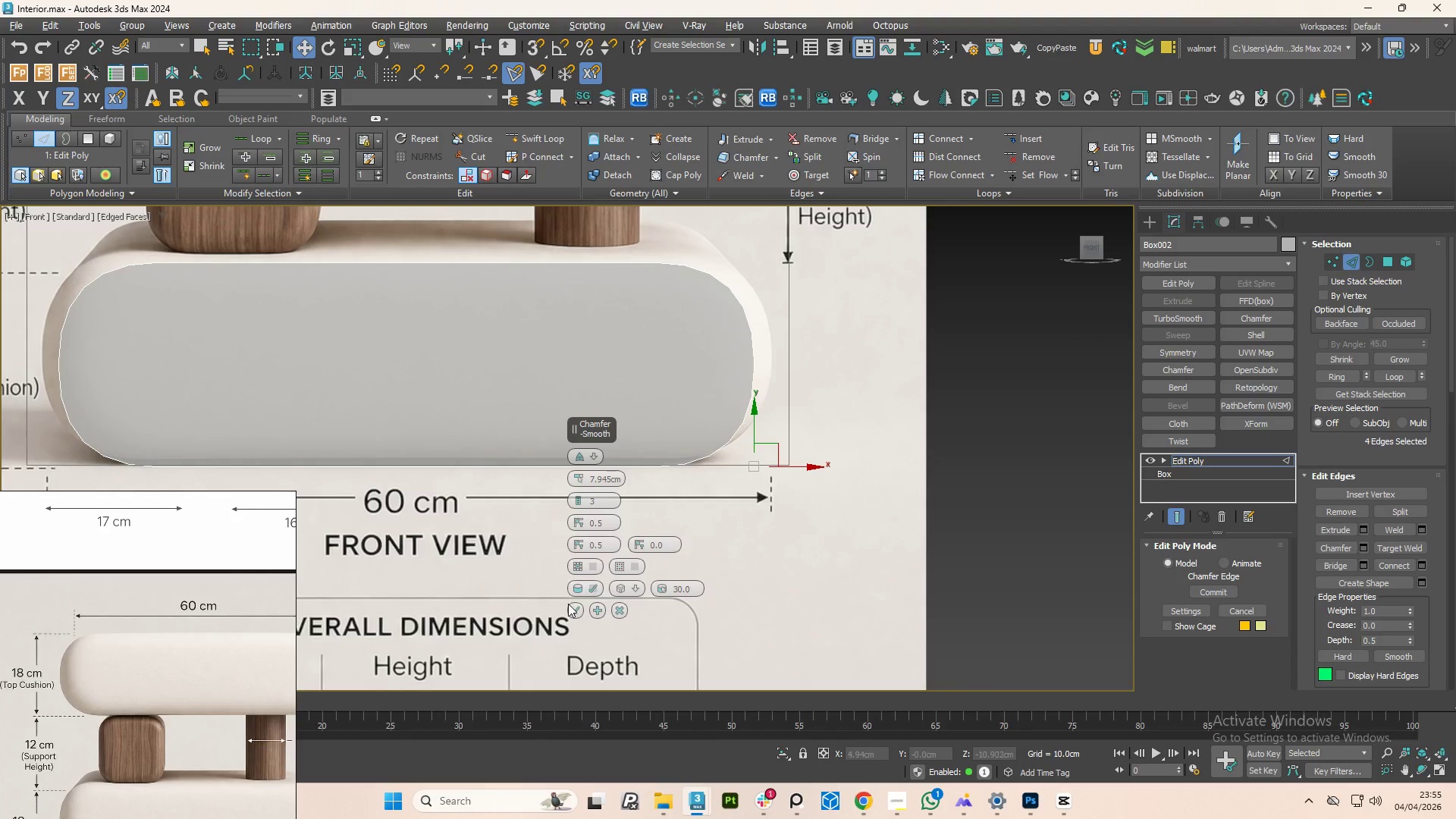 
left_click([574, 607])
 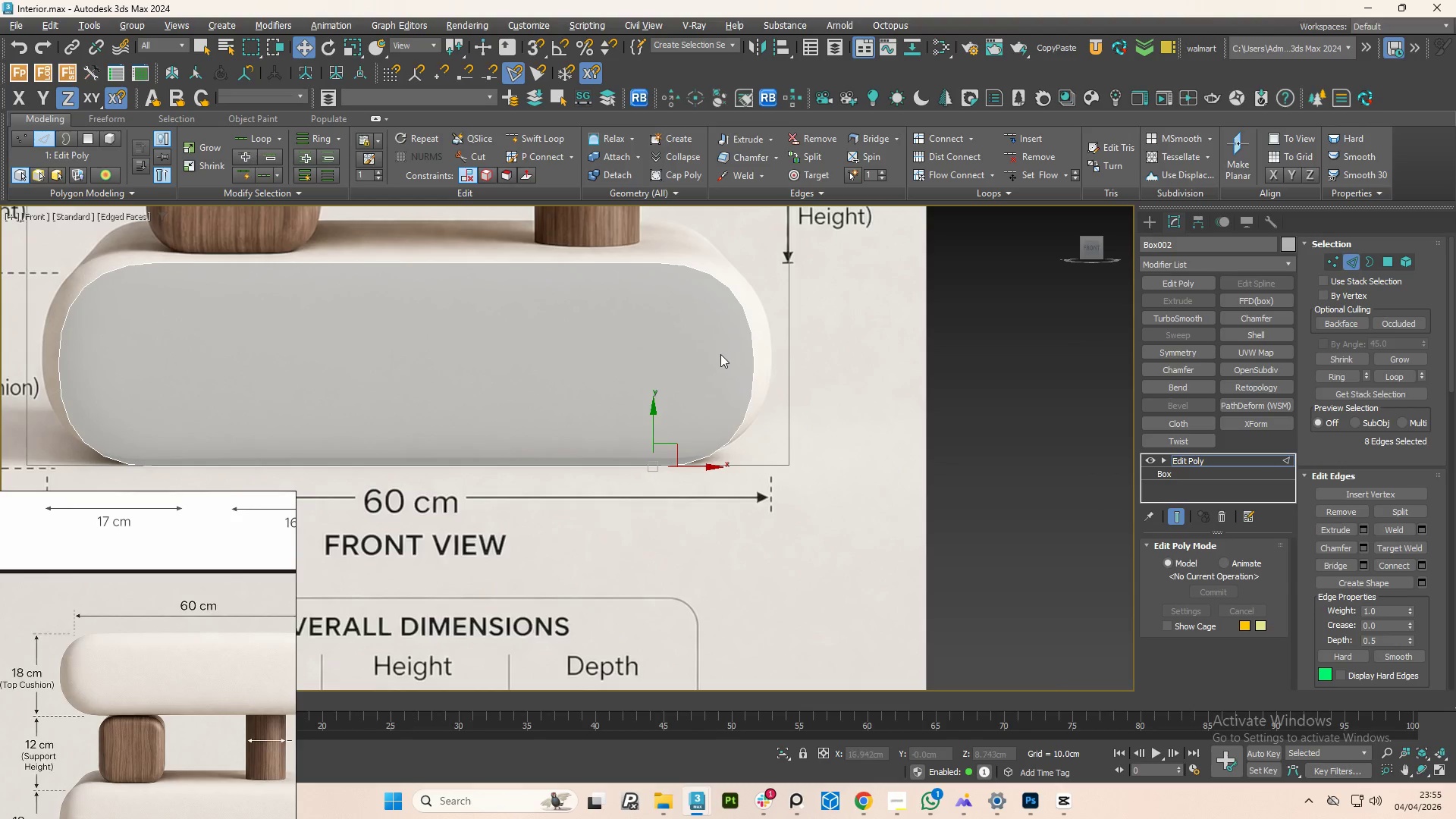 
key(1)
 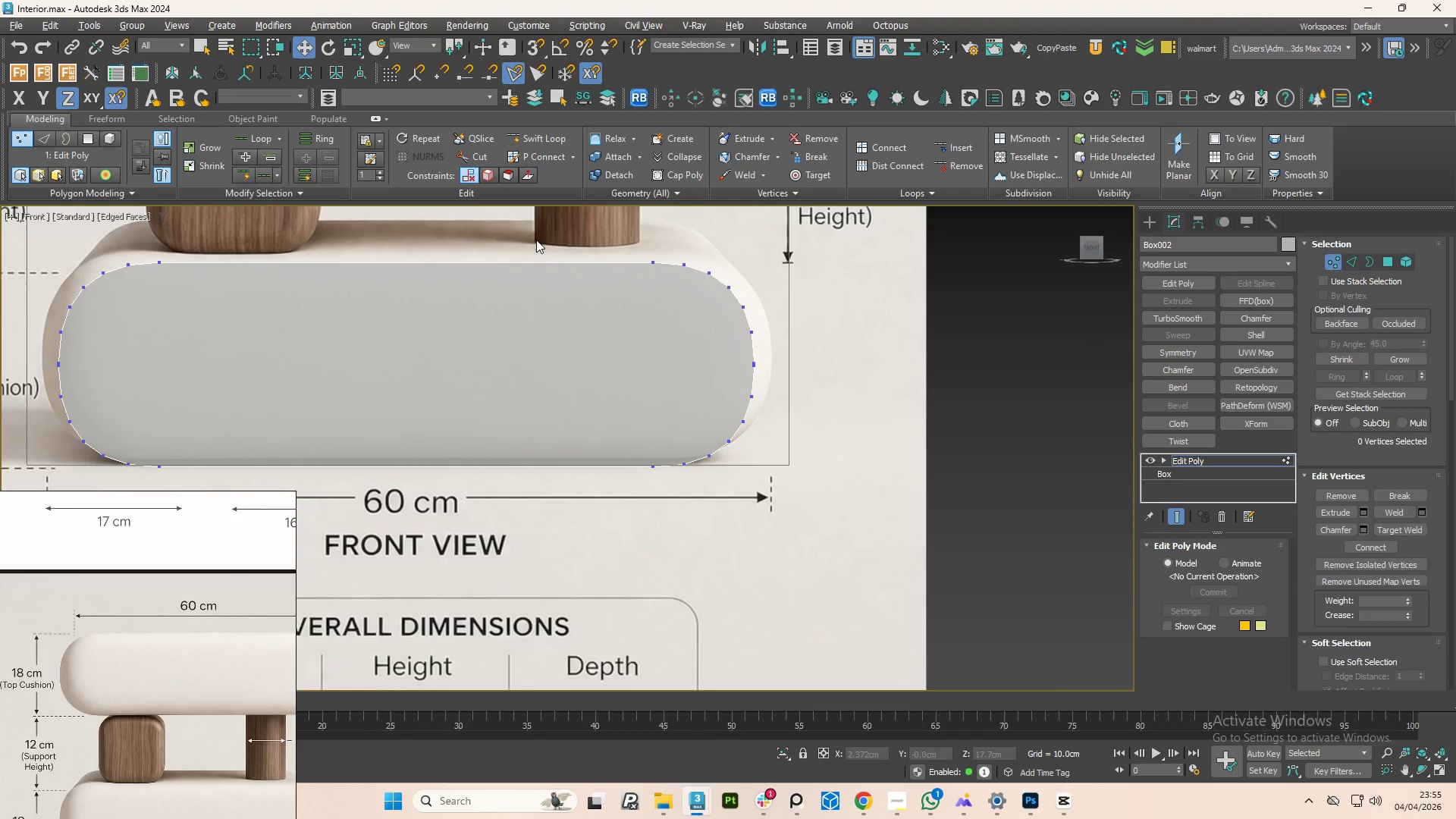 
left_click_drag(start_coordinate=[536, 240], to_coordinate=[823, 540])
 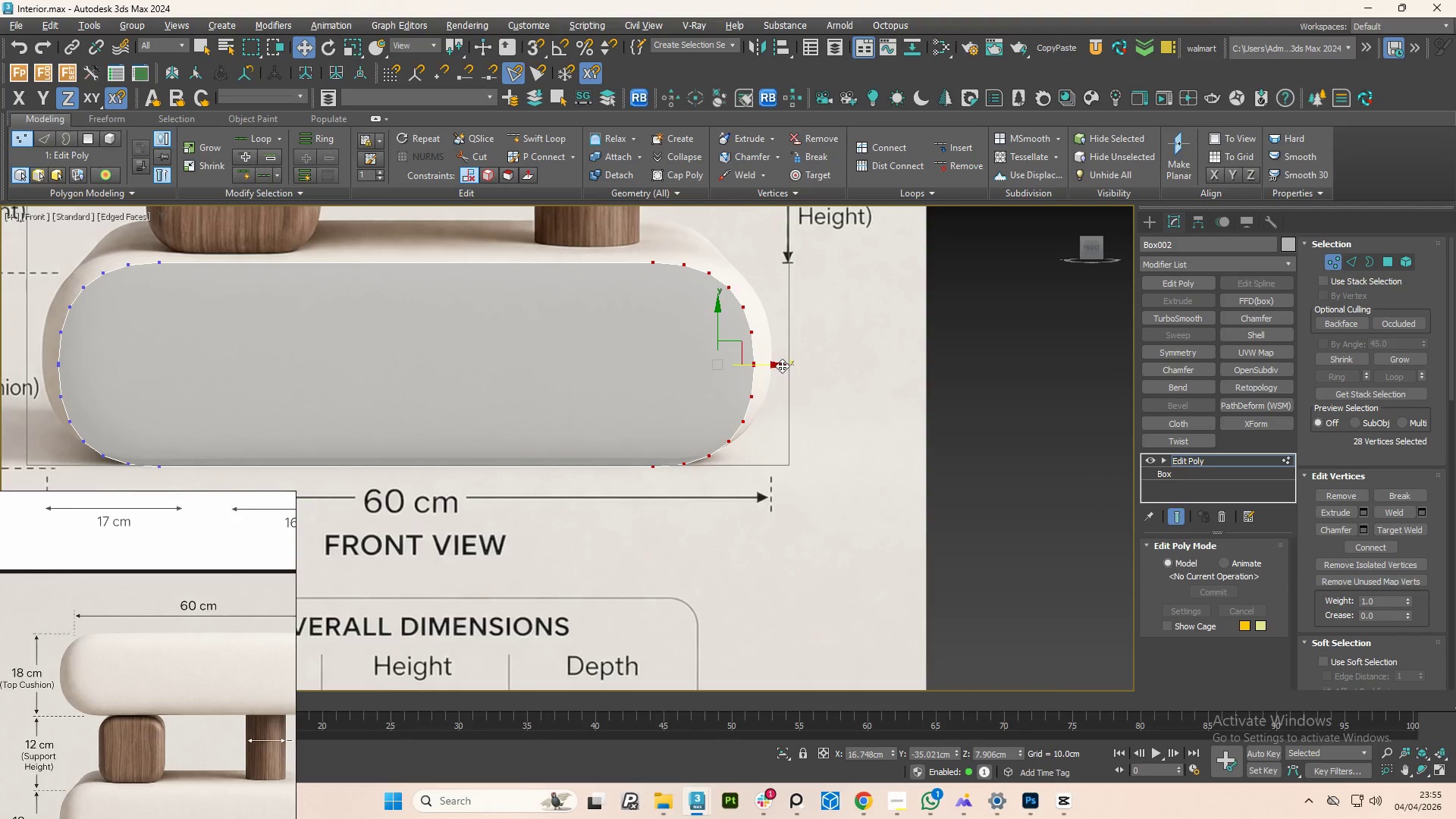 
left_click_drag(start_coordinate=[782, 365], to_coordinate=[795, 366])
 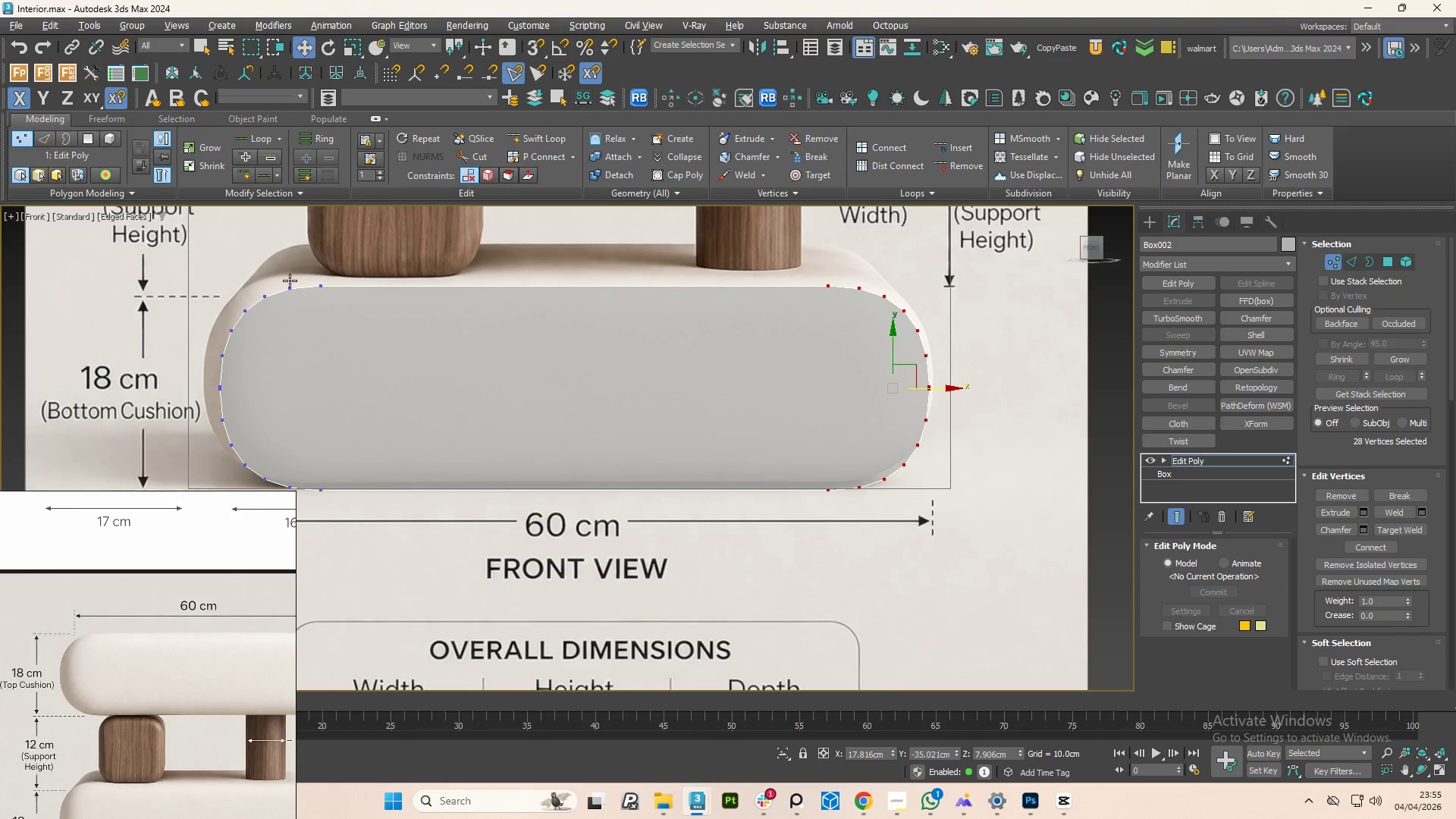 
left_click_drag(start_coordinate=[191, 252], to_coordinate=[453, 566])
 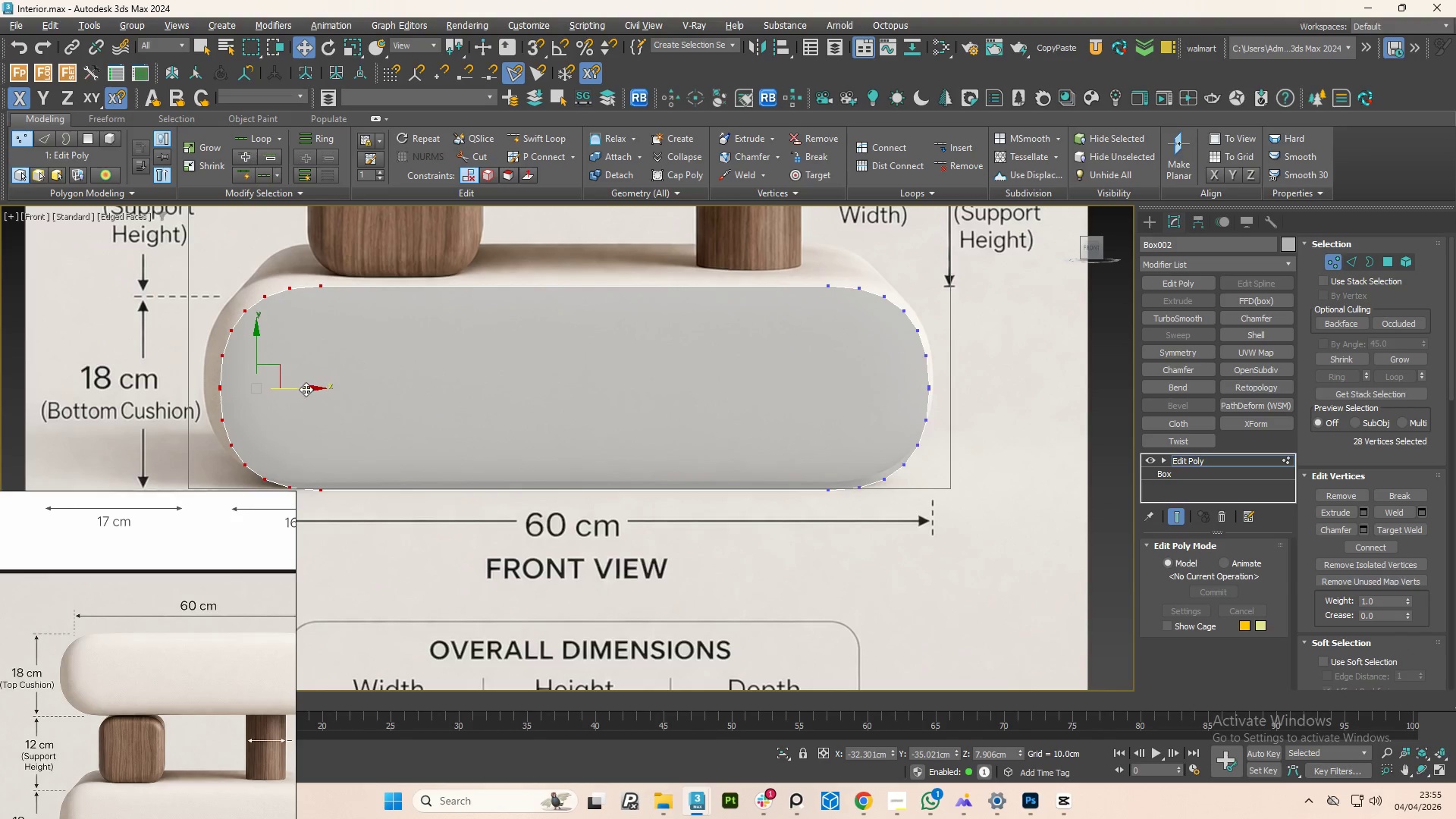 
left_click_drag(start_coordinate=[307, 389], to_coordinate=[286, 381])
 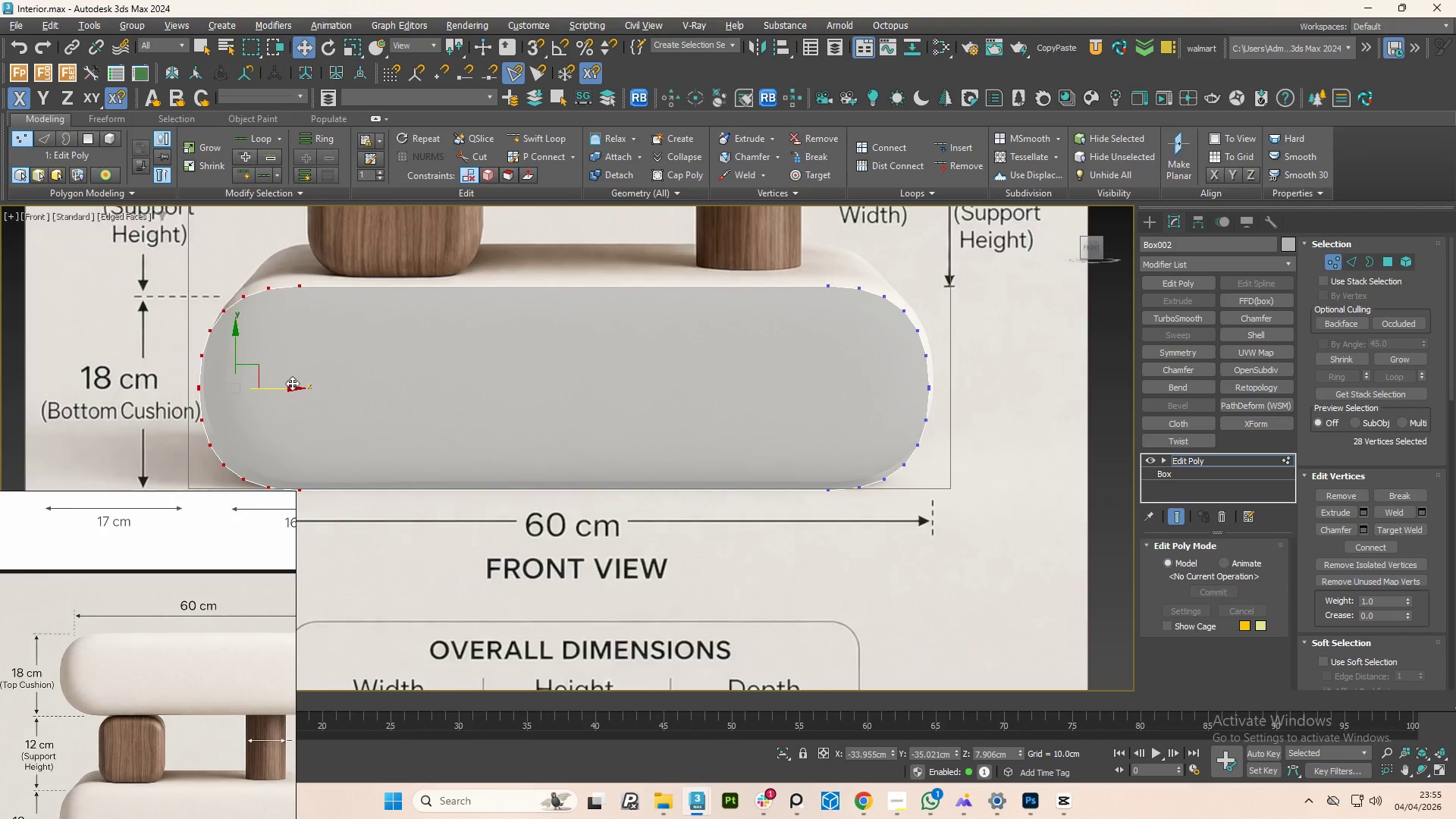 
hold_key(key=AltLeft, duration=1.5)
 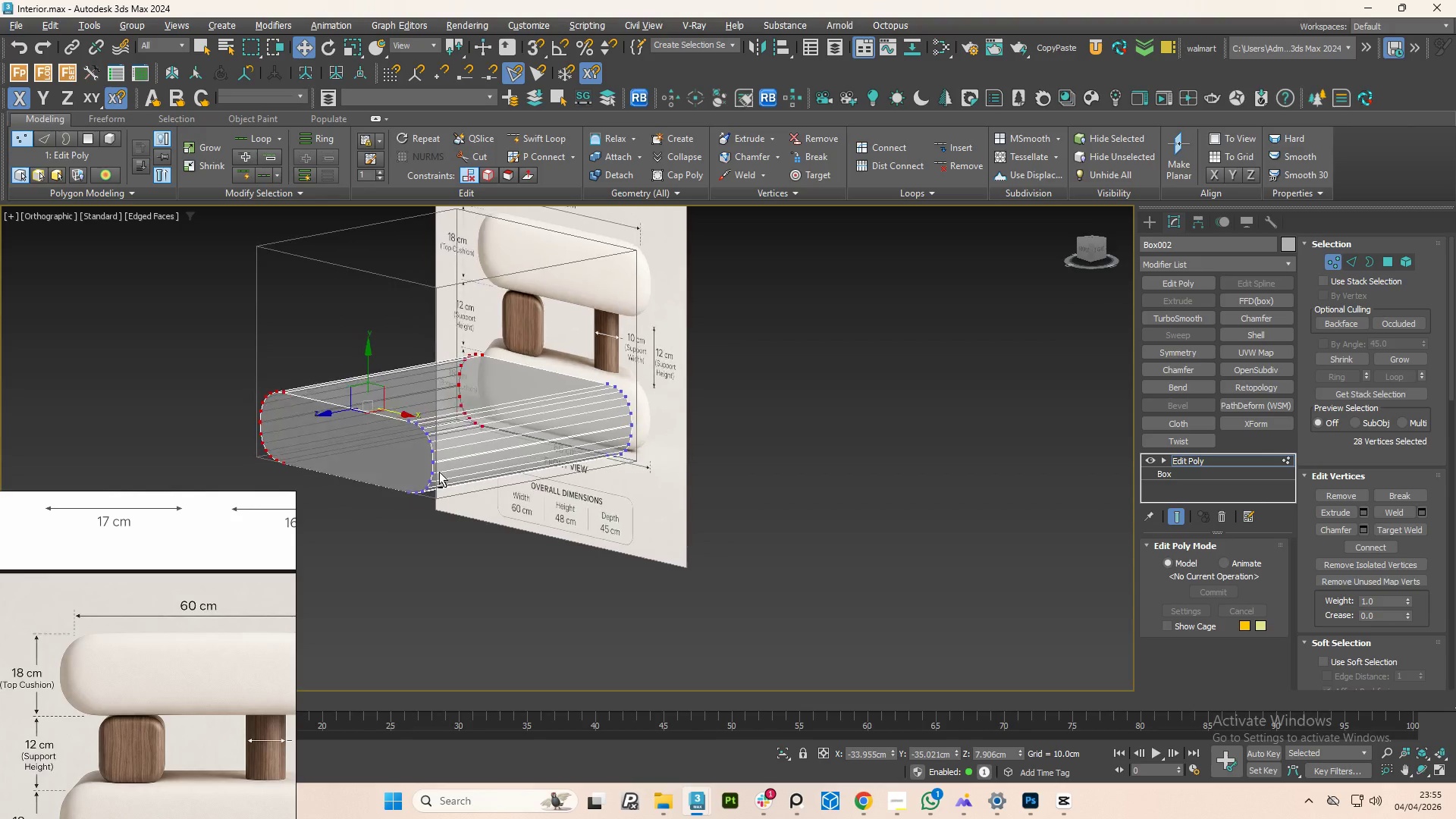 
scroll: coordinate [406, 453], scroll_direction: down, amount: 3.0
 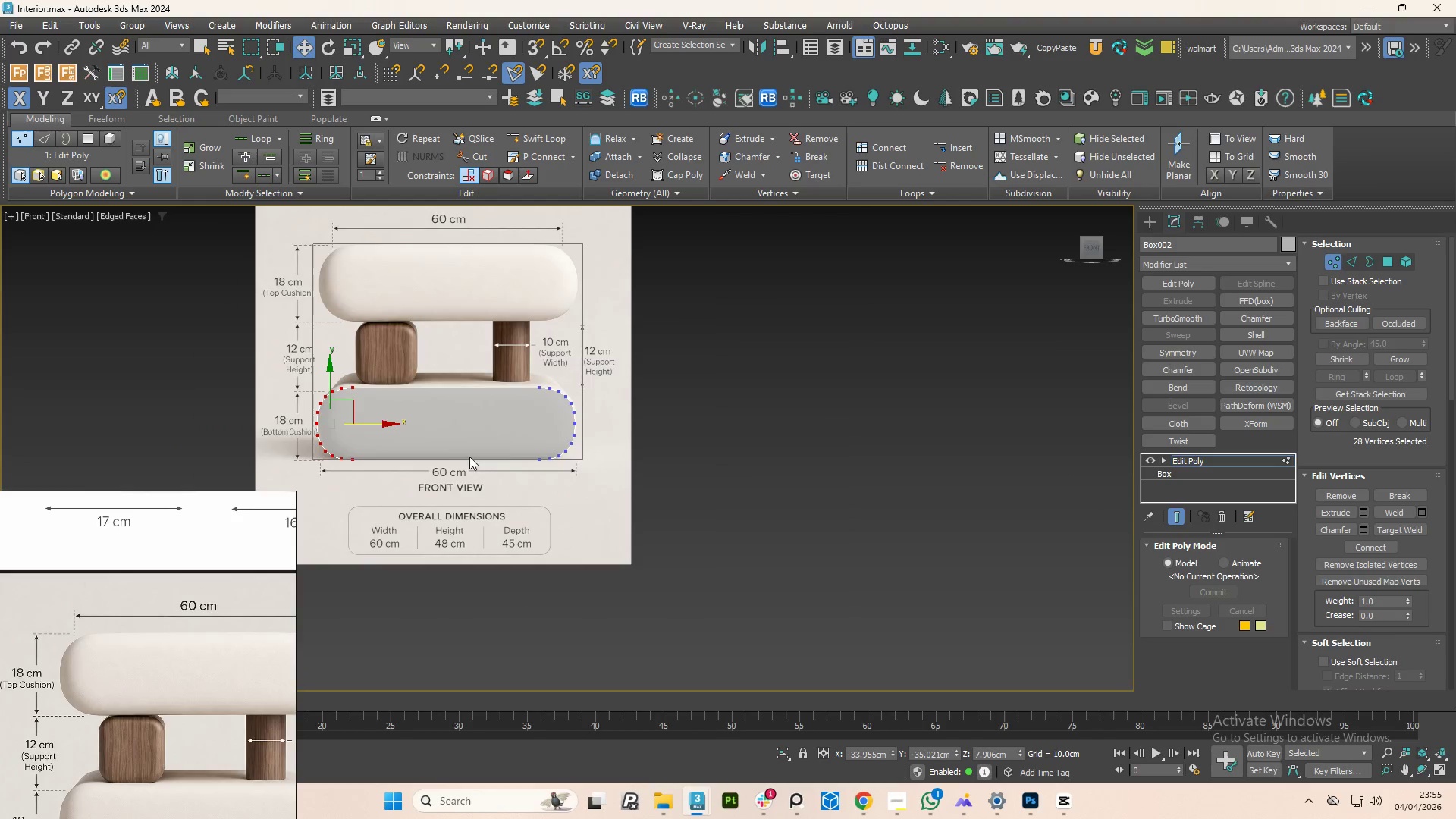 
hold_key(key=AltLeft, duration=1.0)
 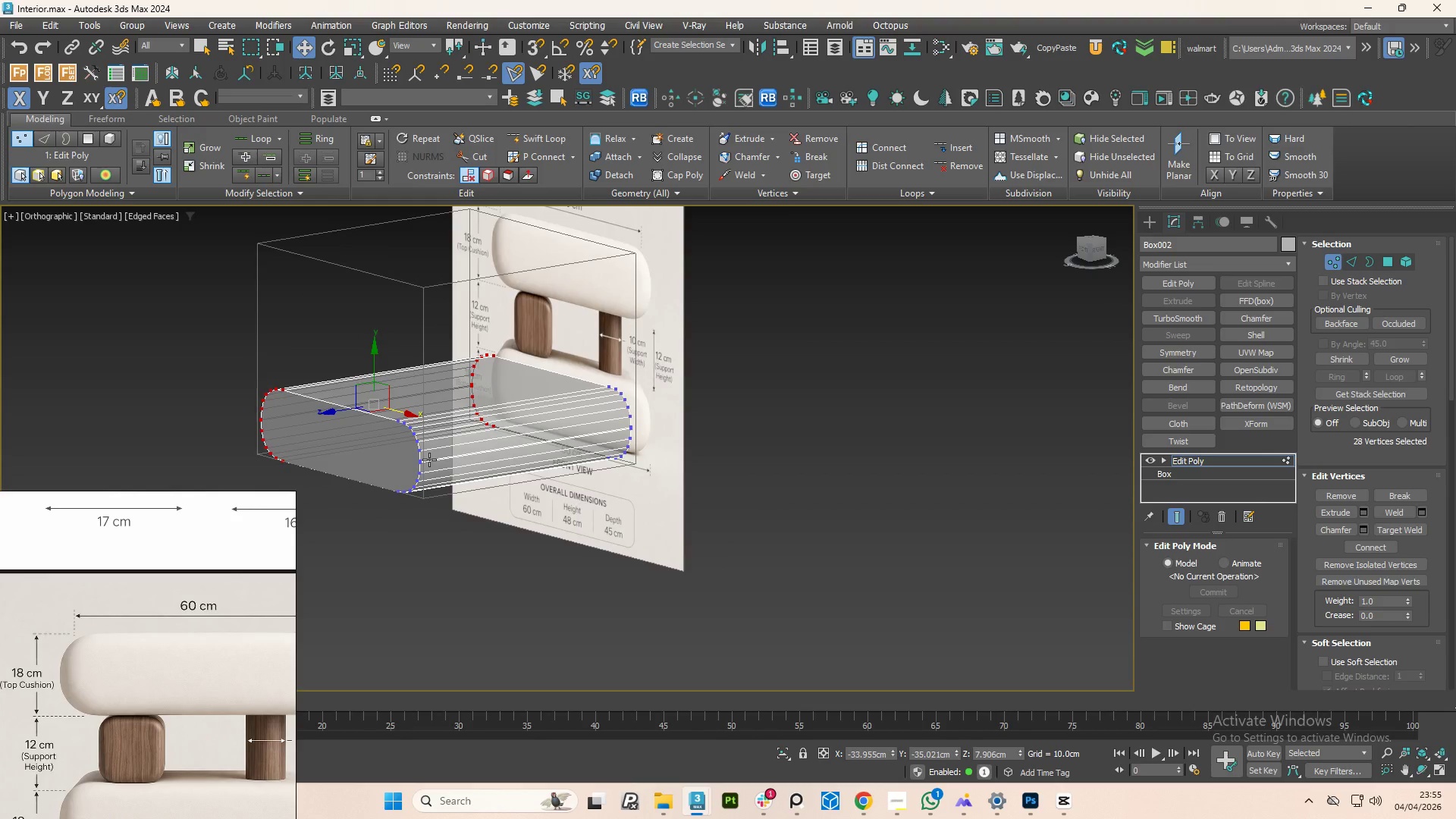 
scroll: coordinate [414, 471], scroll_direction: up, amount: 7.0
 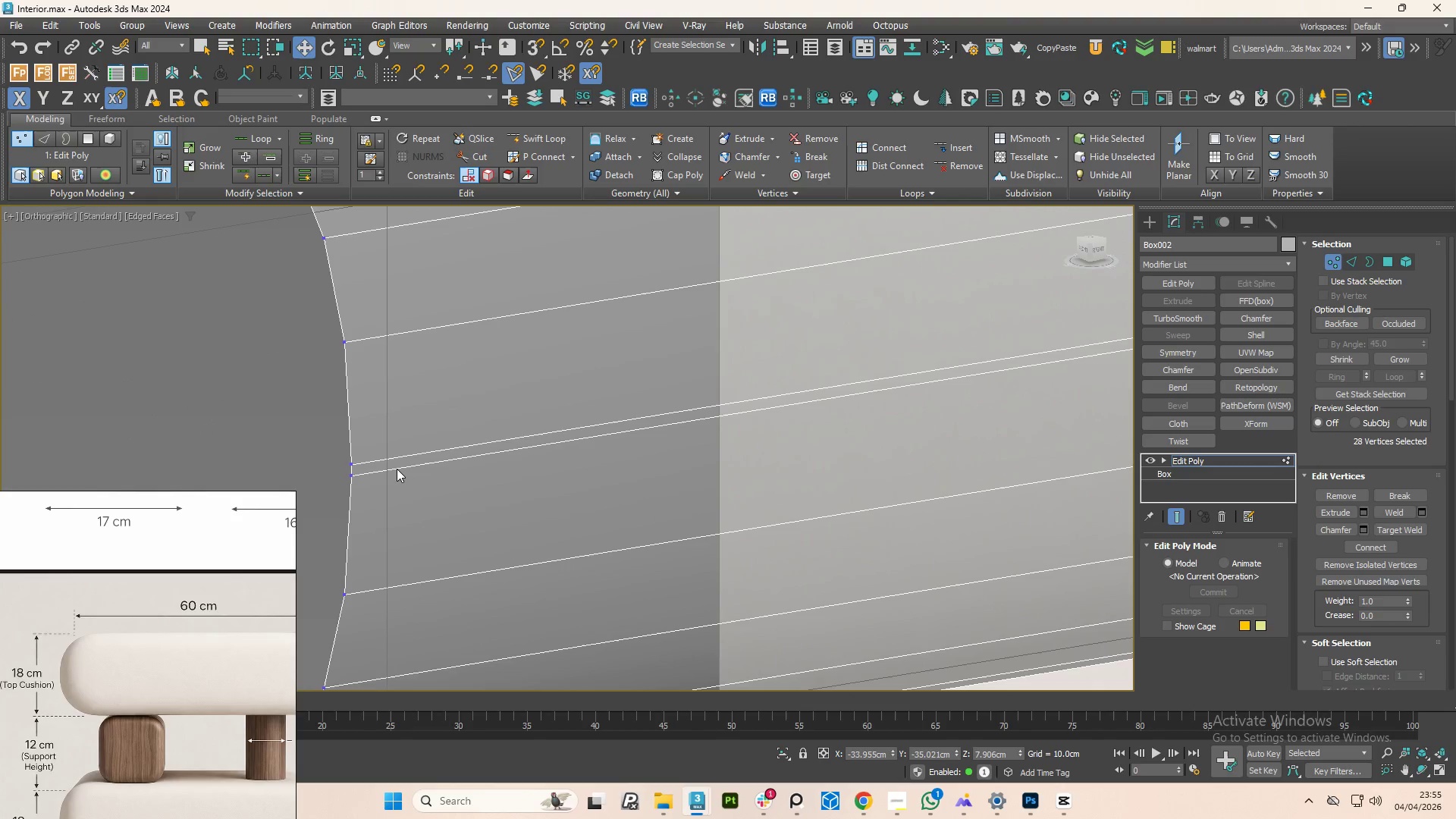 
scroll: coordinate [397, 469], scroll_direction: down, amount: 2.0
 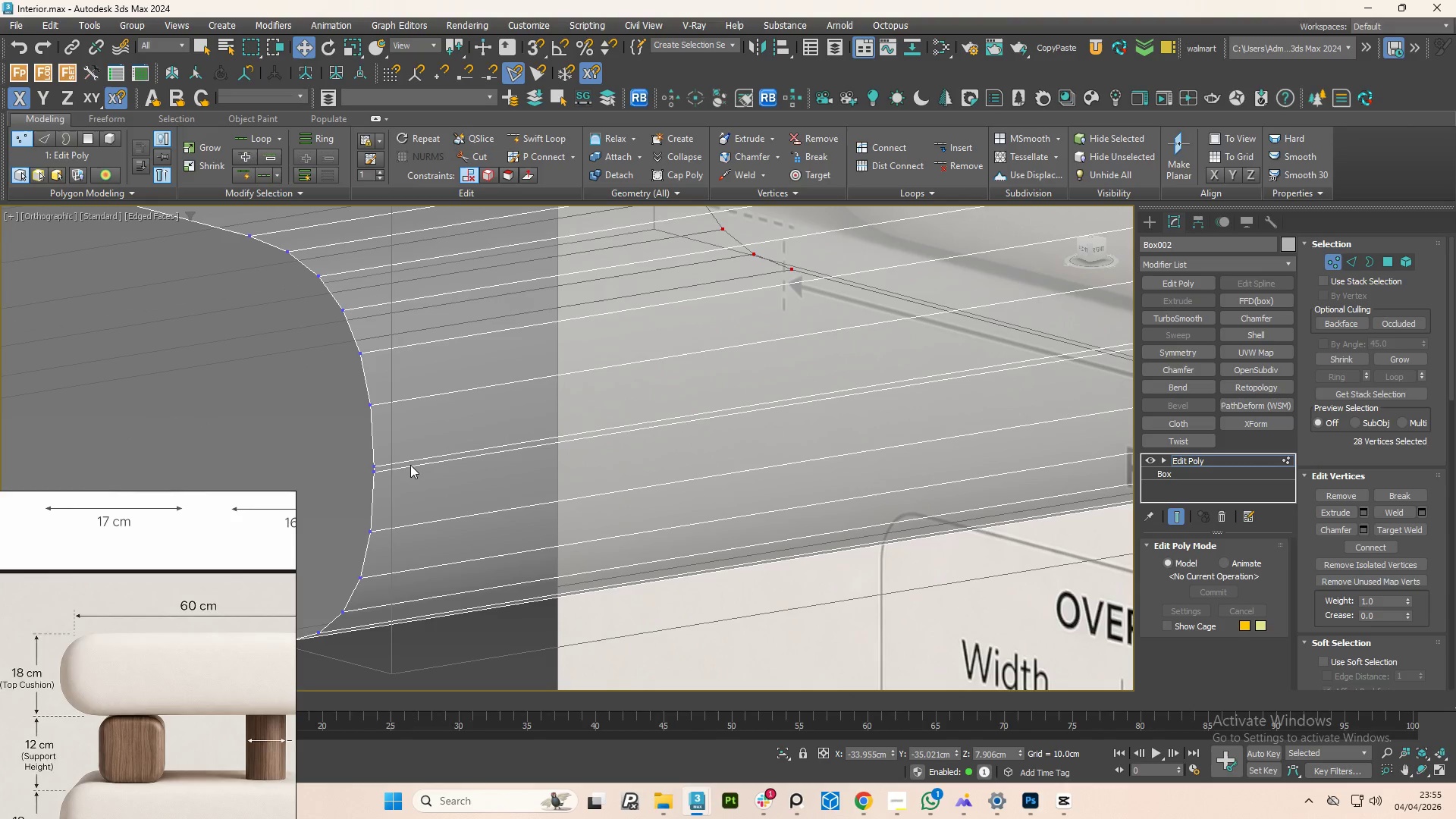 
key(2)
 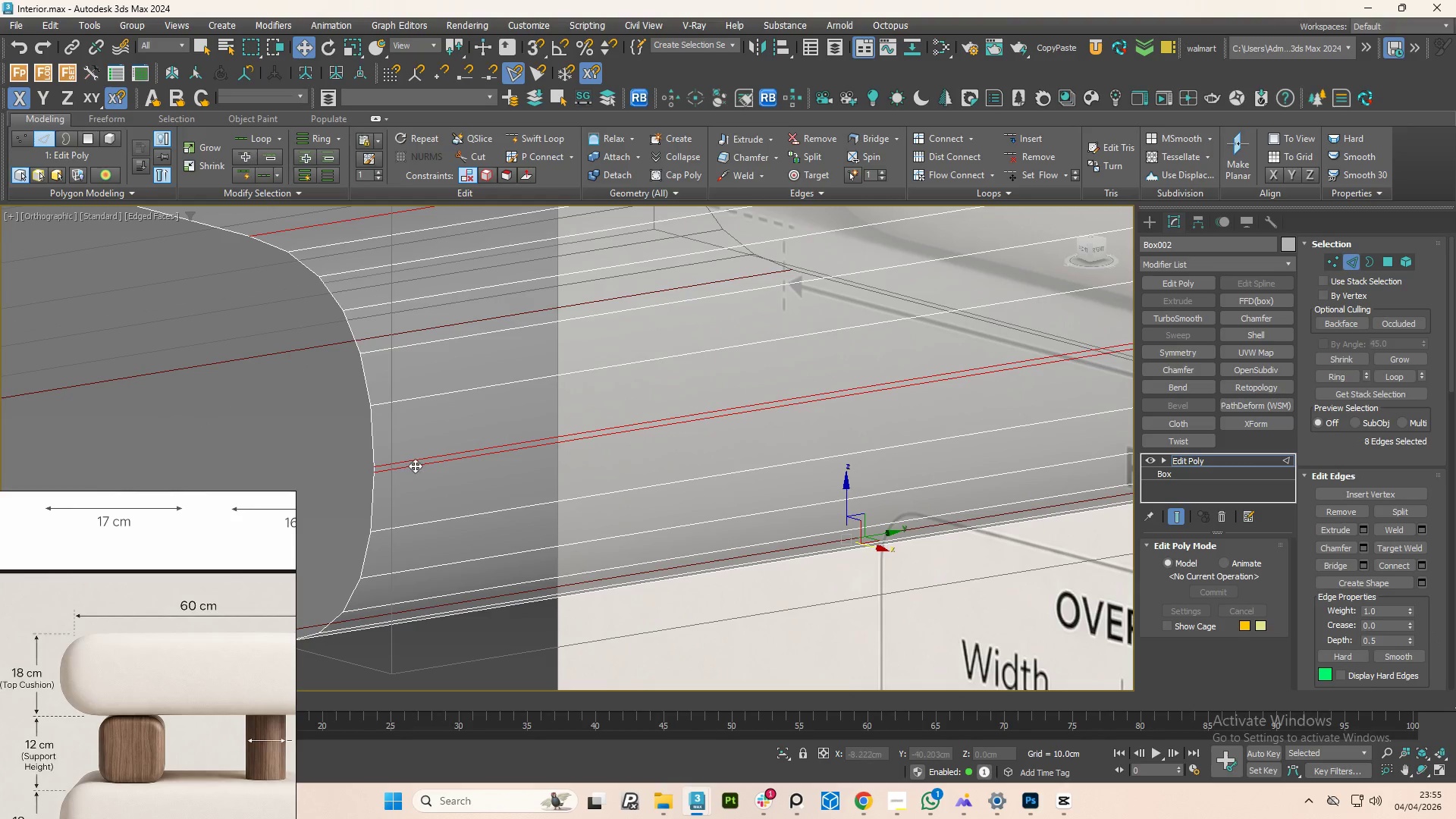 
left_click([415, 466])
 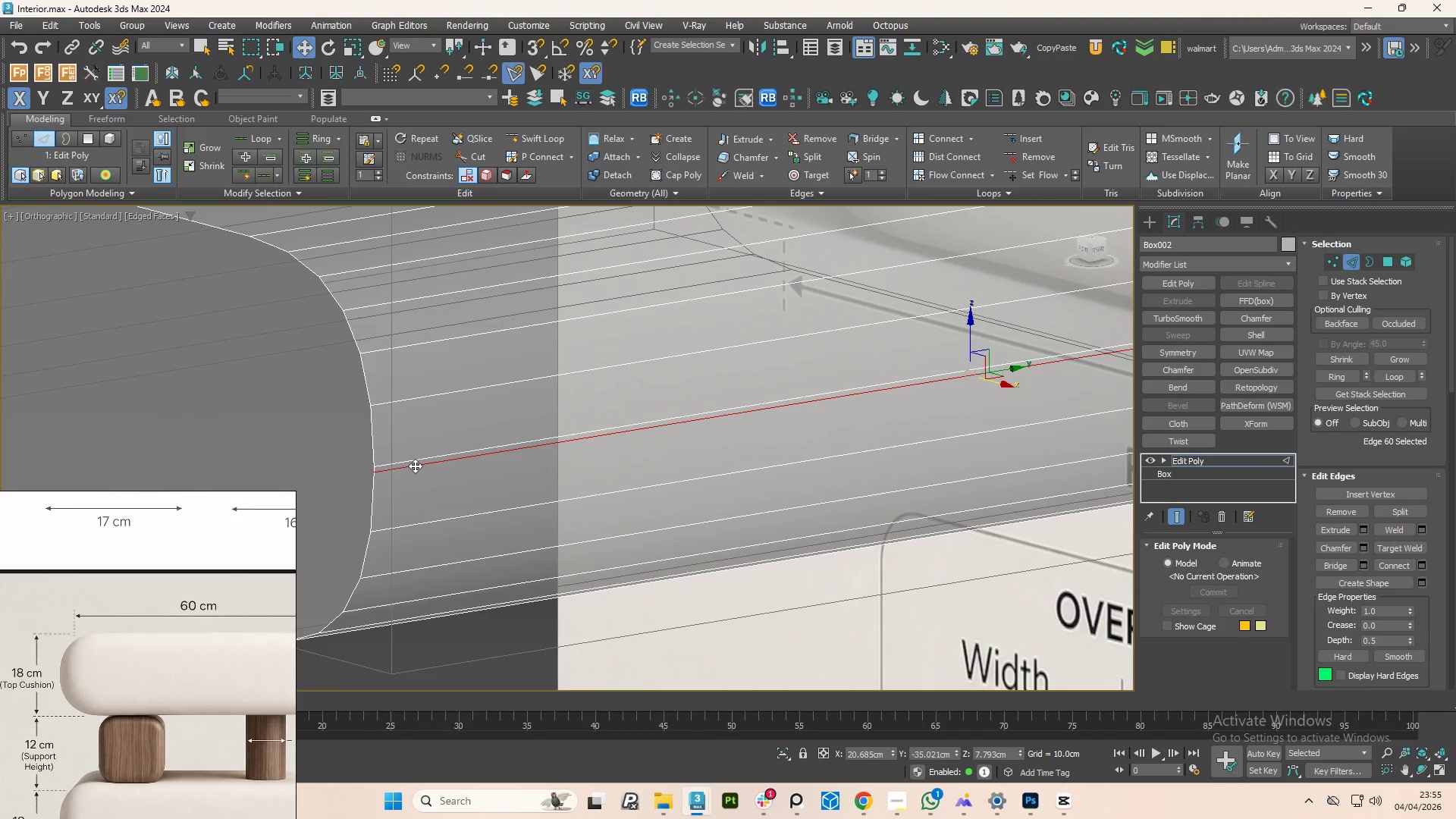 
hold_key(key=AltLeft, duration=1.02)
 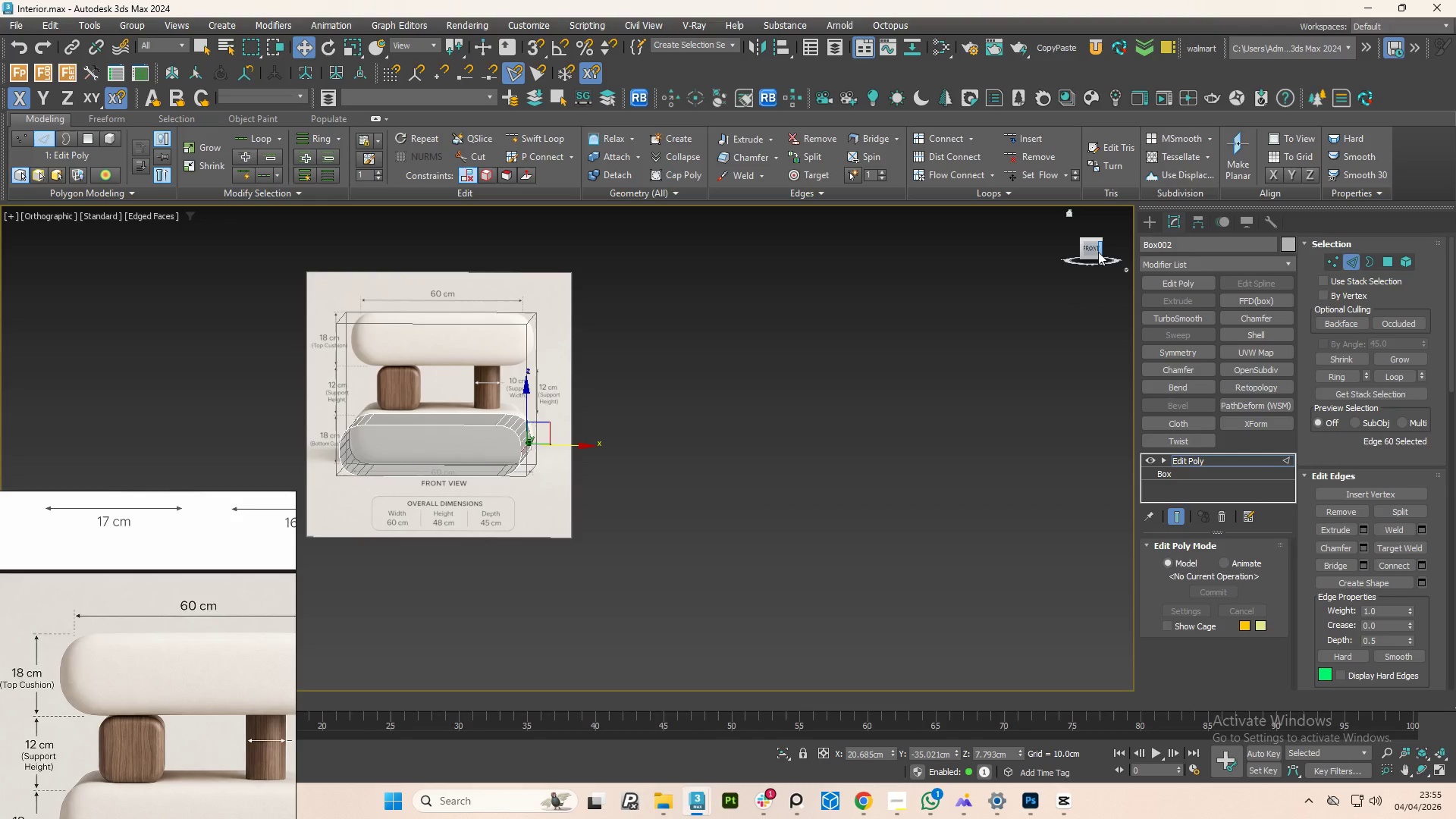 
scroll: coordinate [428, 477], scroll_direction: down, amount: 6.0
 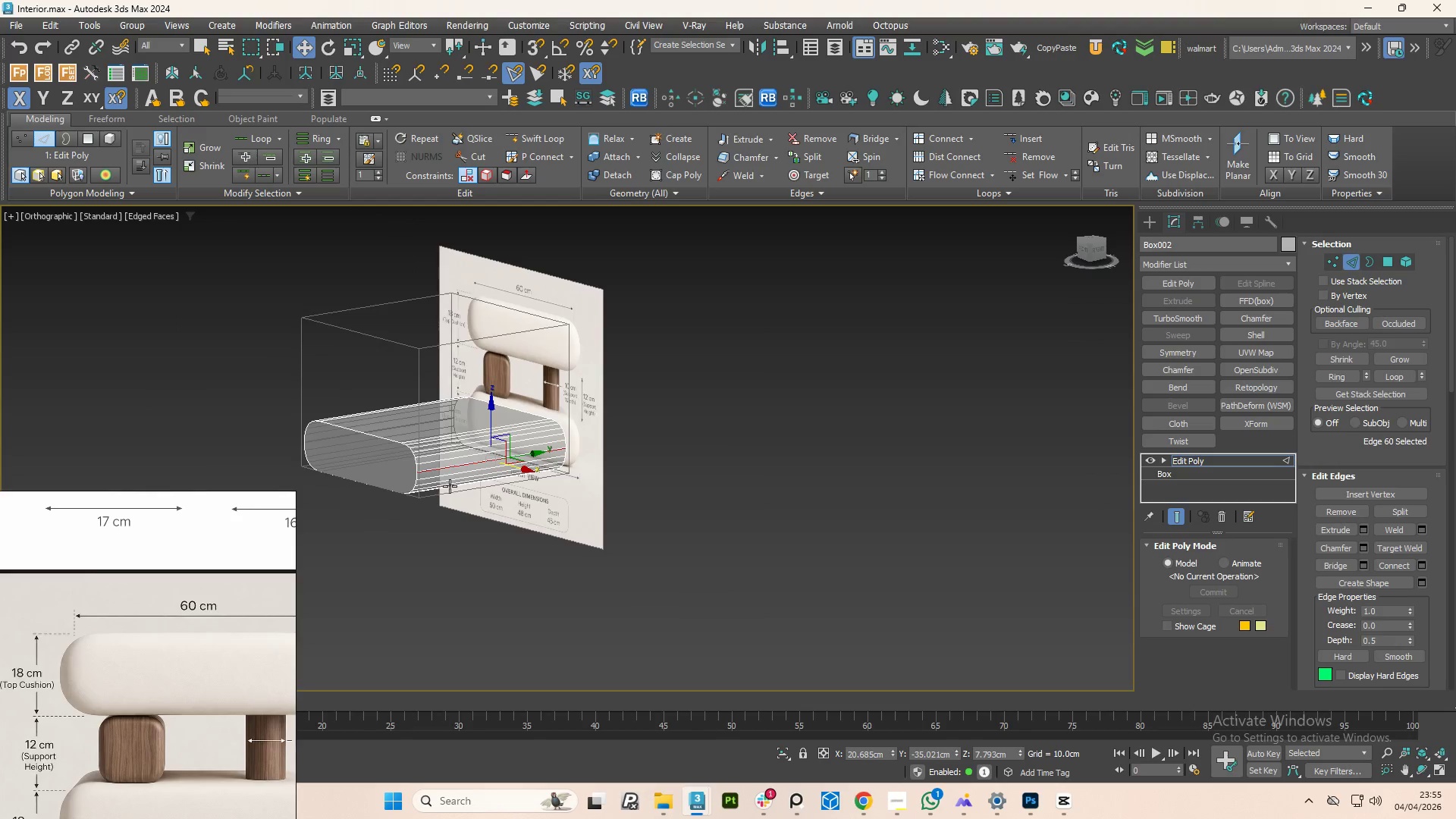 
left_click([1090, 252])
 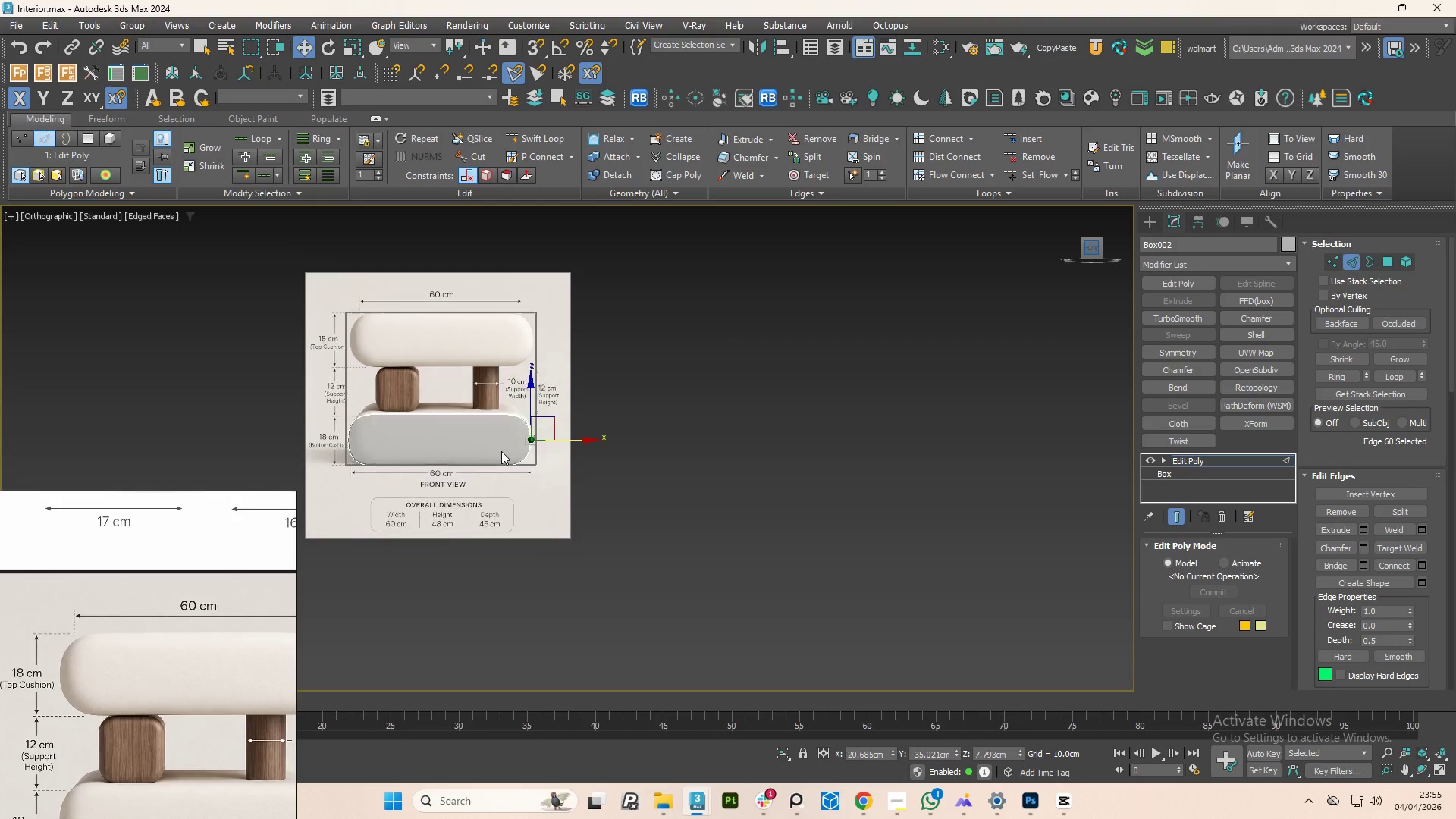 
scroll: coordinate [517, 444], scroll_direction: up, amount: 4.0
 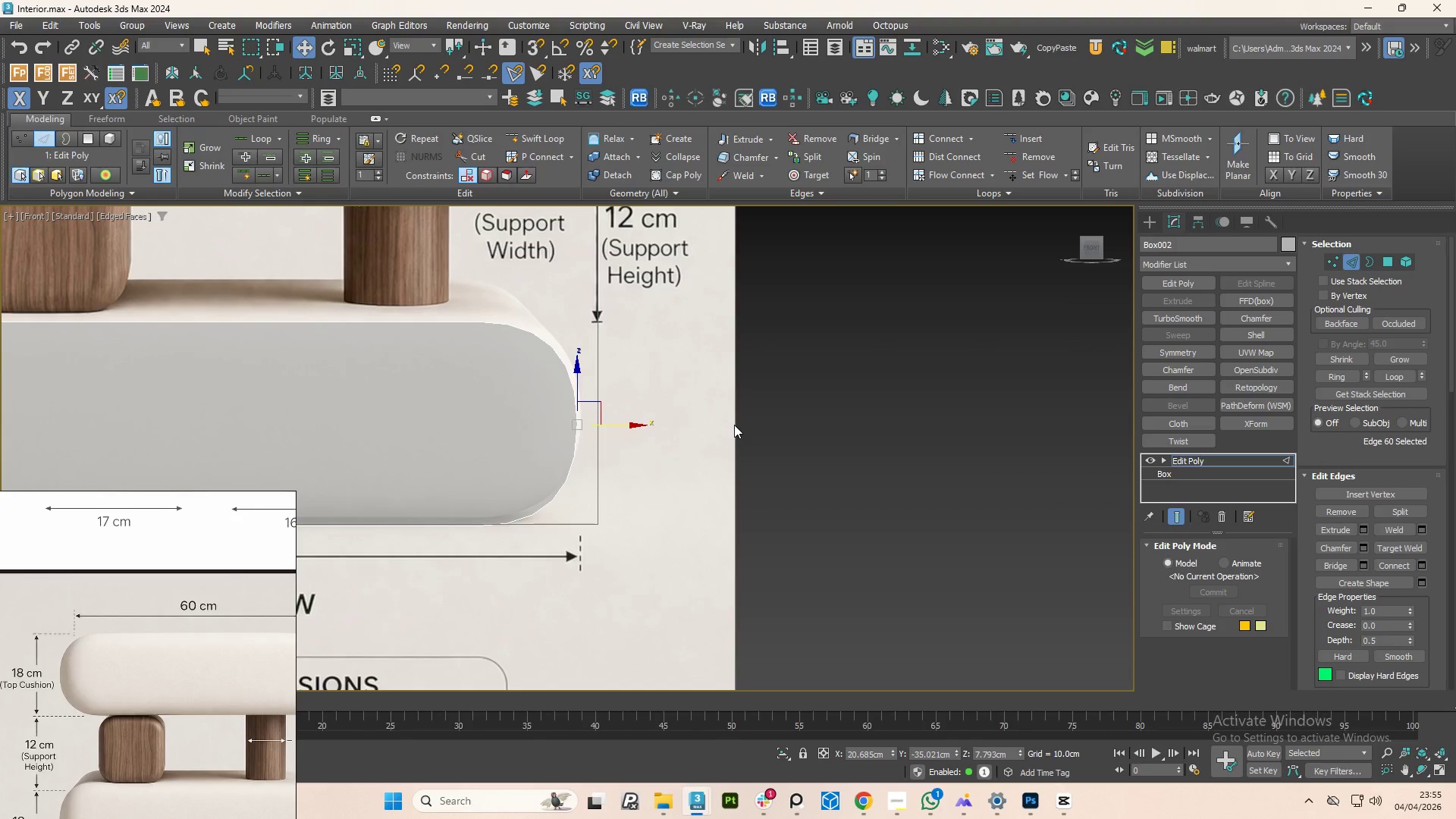 
key(Control+Backspace)
 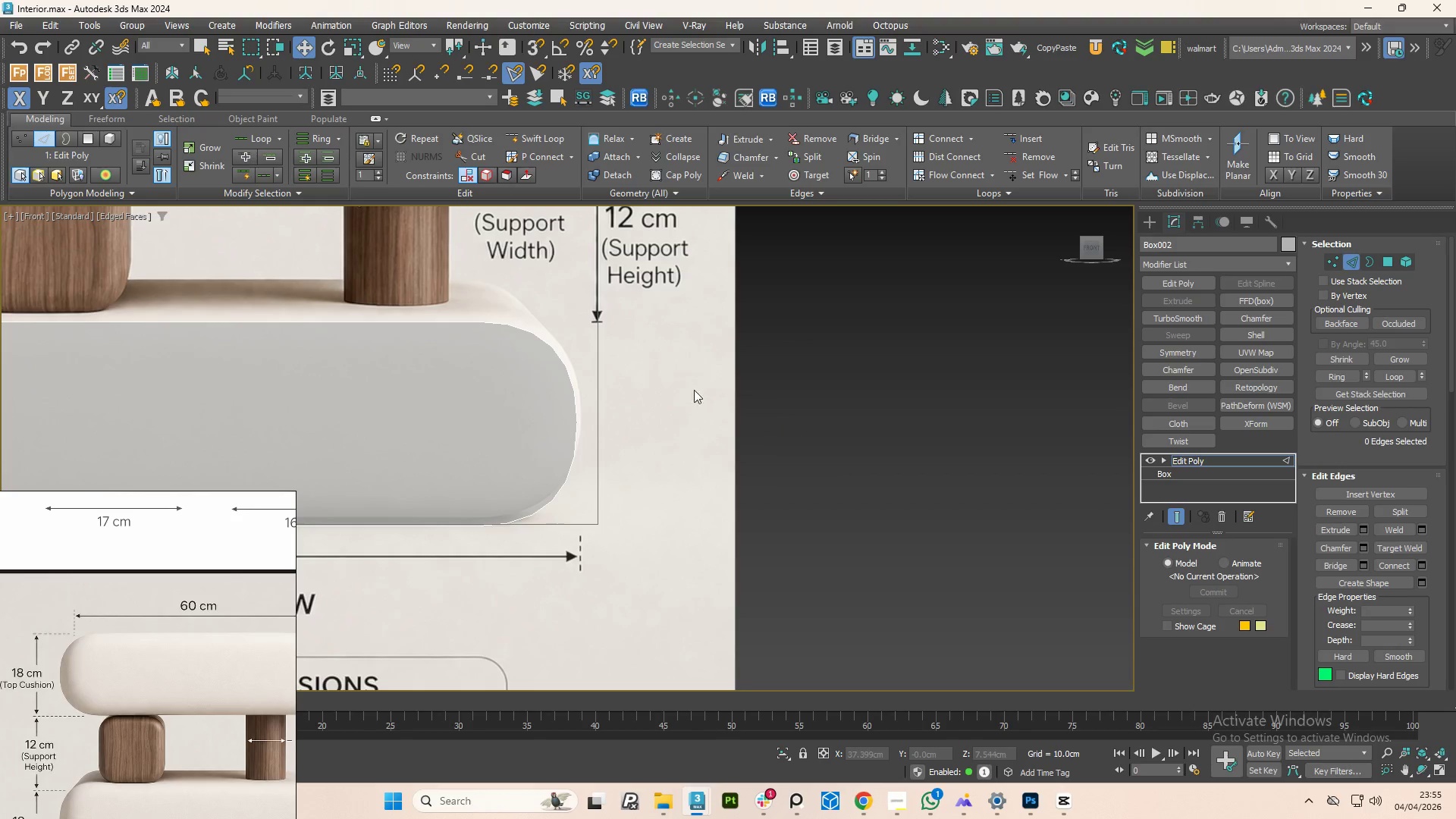 
hold_key(key=AltLeft, duration=0.62)